 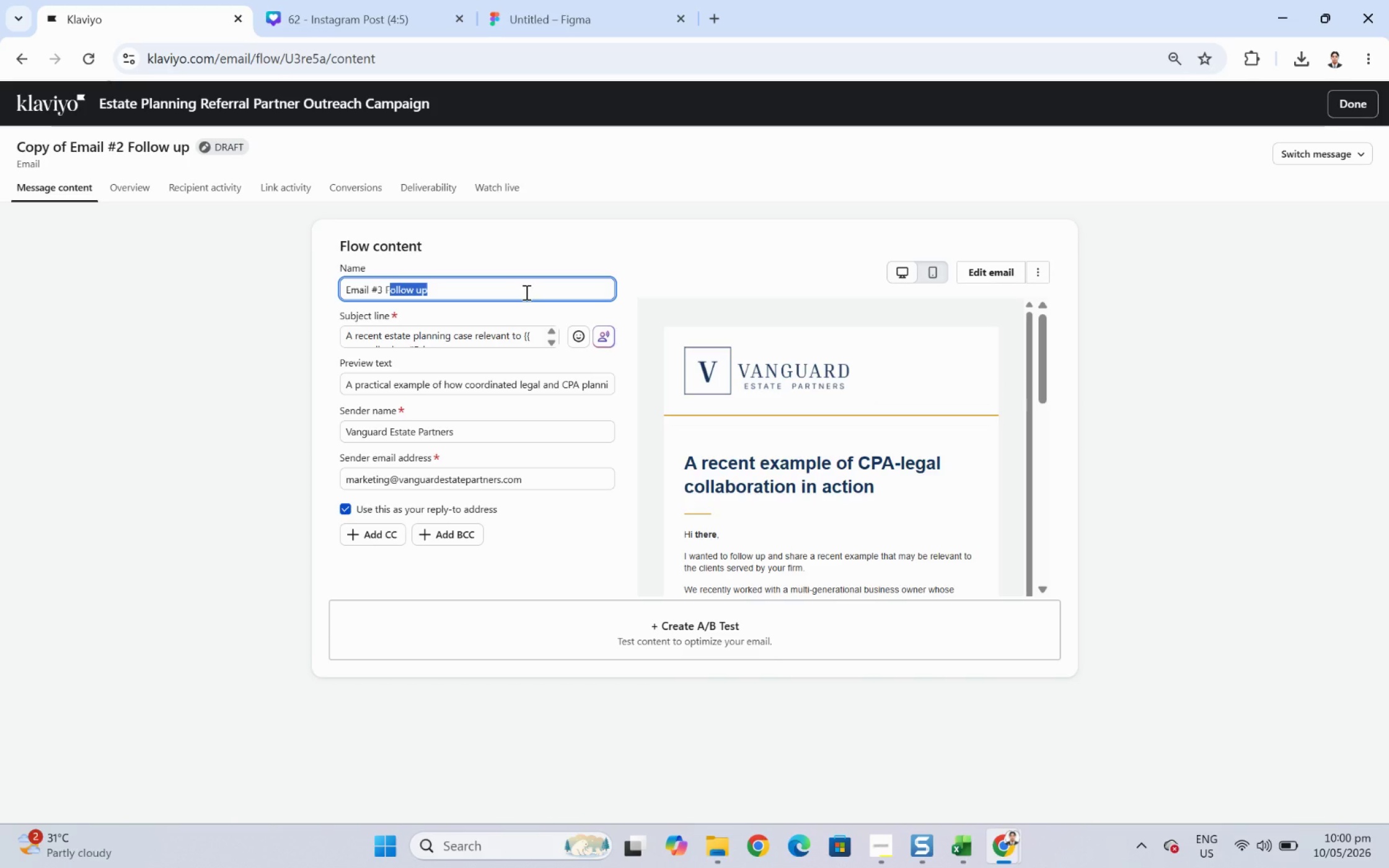 
type(inal)
 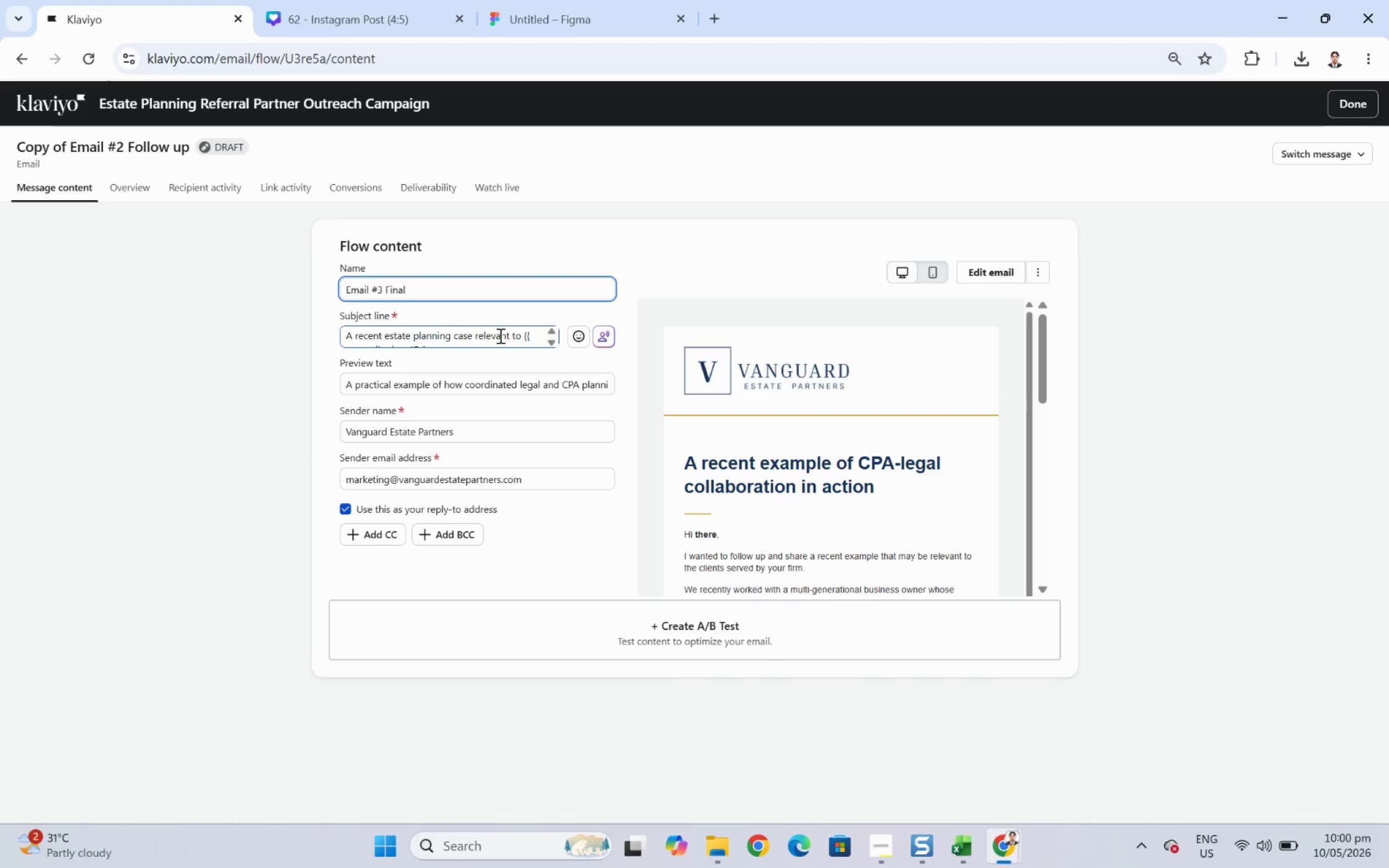 
double_click([499, 335])
 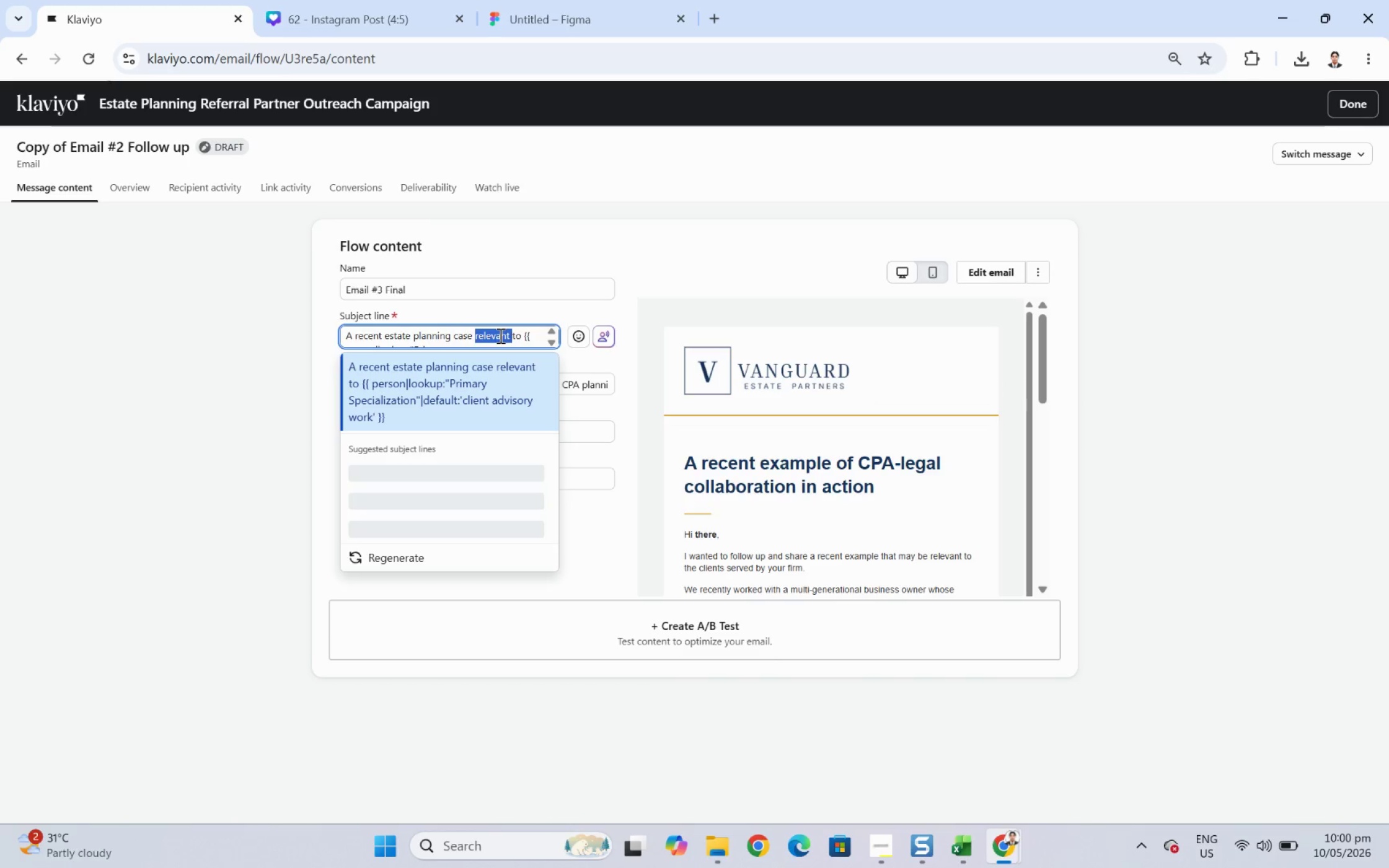 
triple_click([499, 335])
 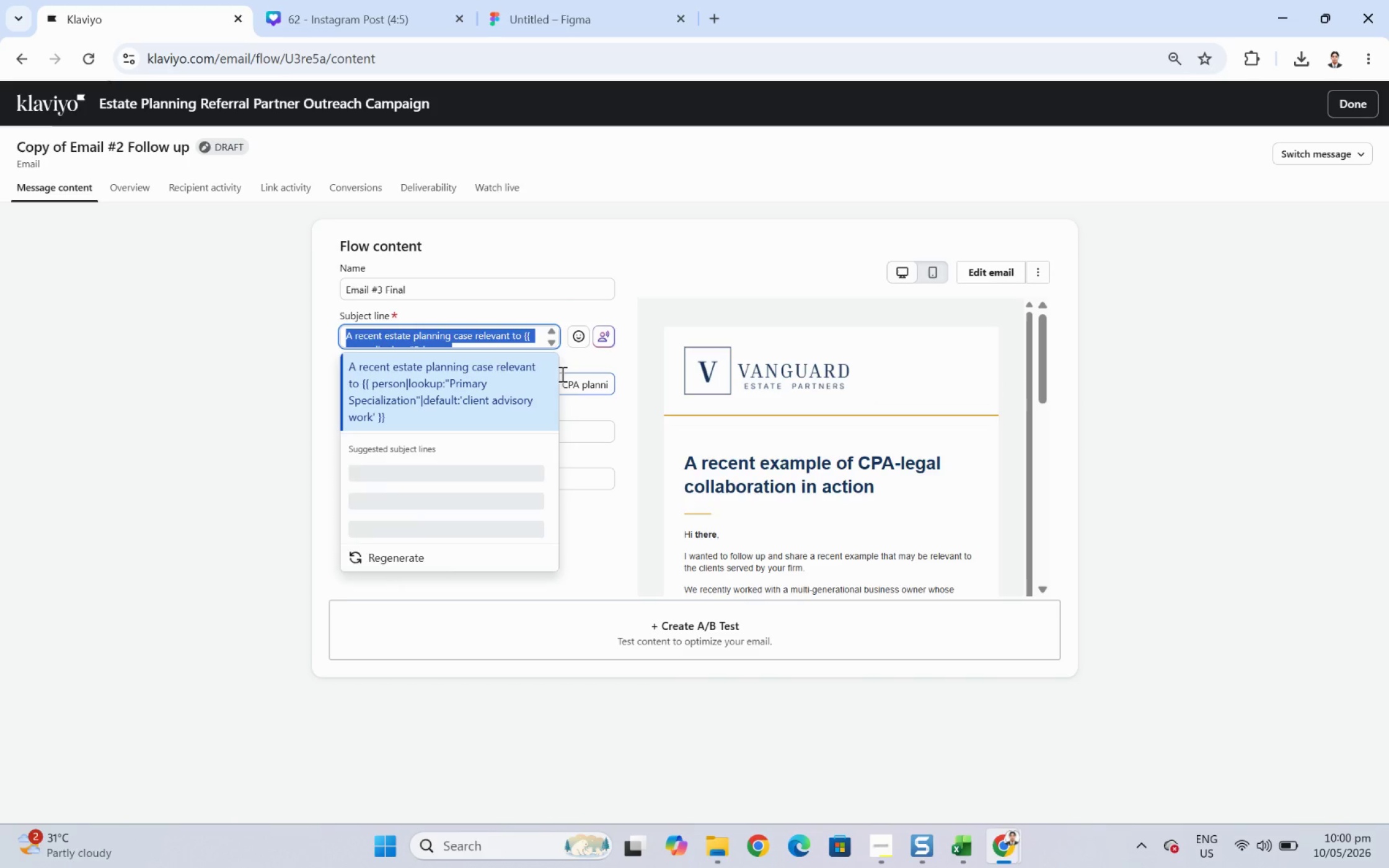 
key(Backspace)
 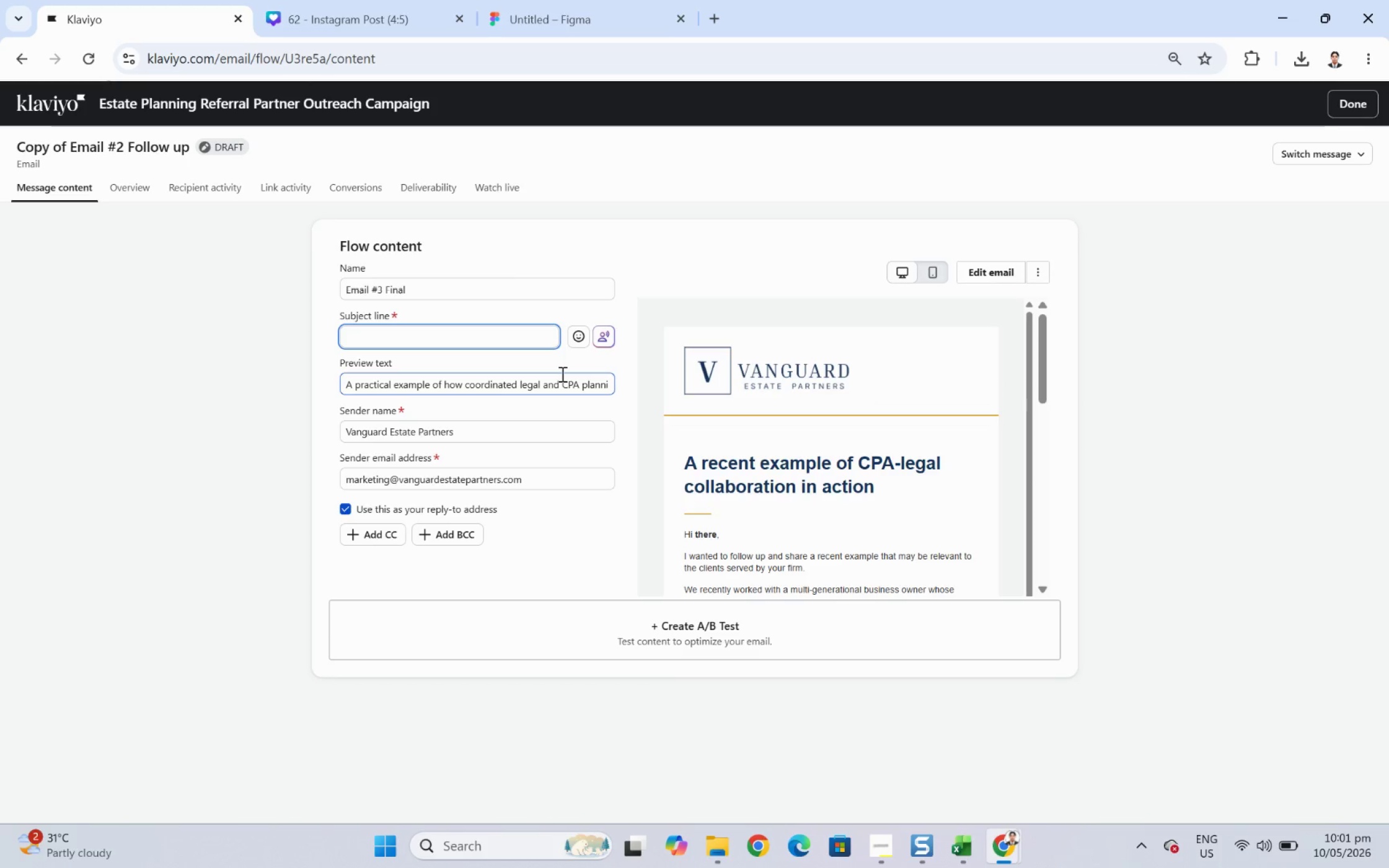 
wait(28.87)
 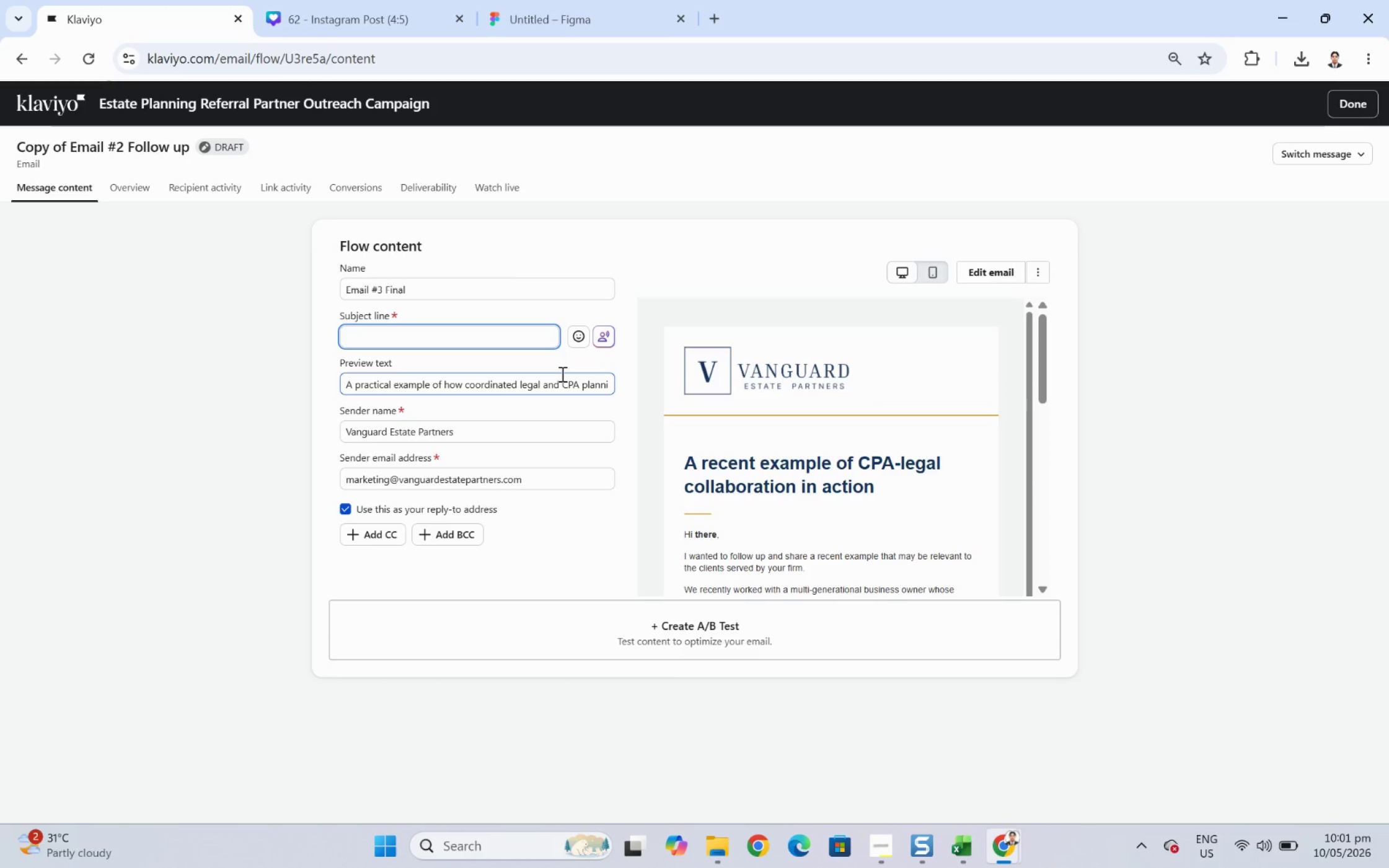 
scroll: coordinate [560, 375], scroll_direction: down, amount: 1.0
 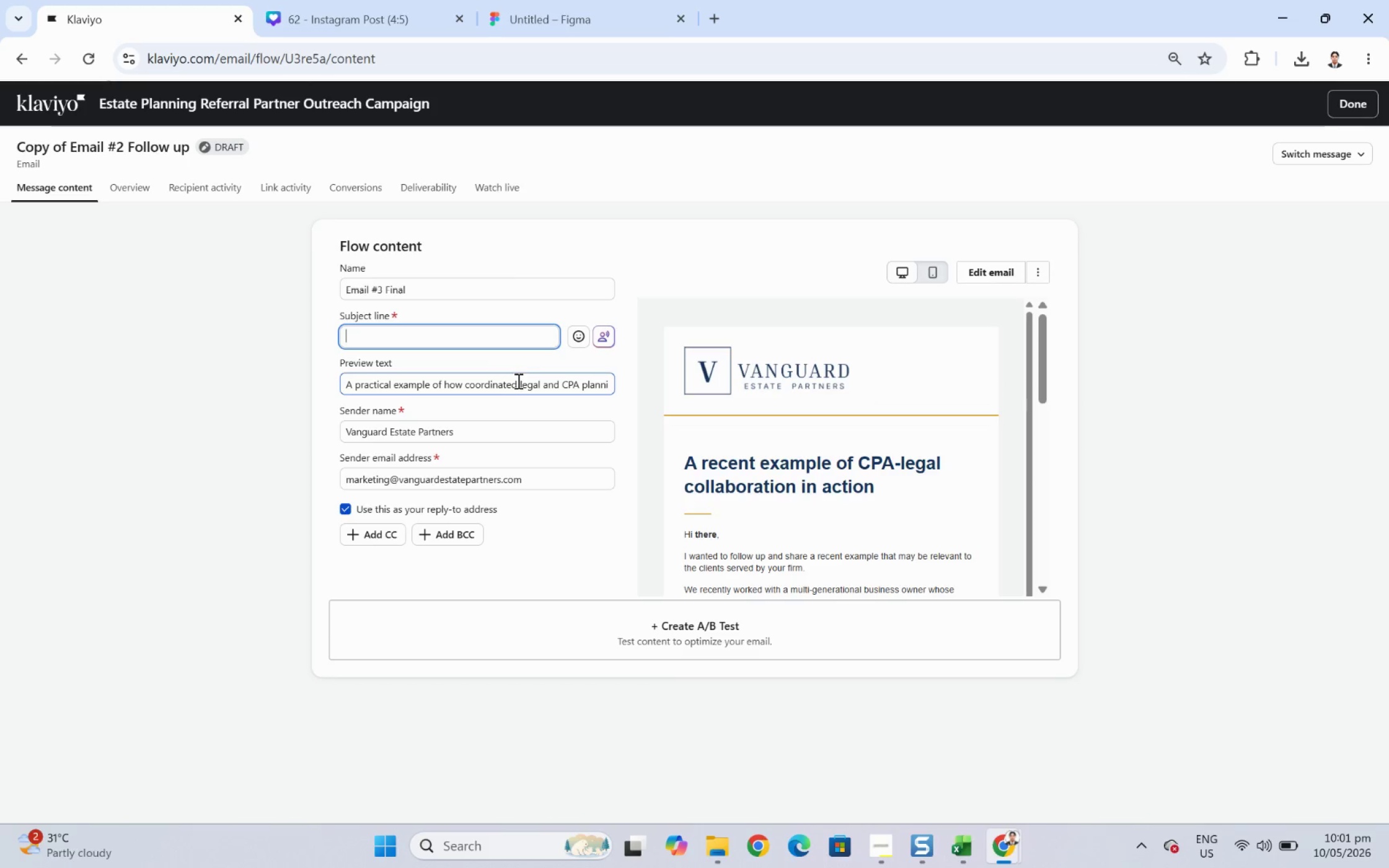 
left_click([517, 381])